 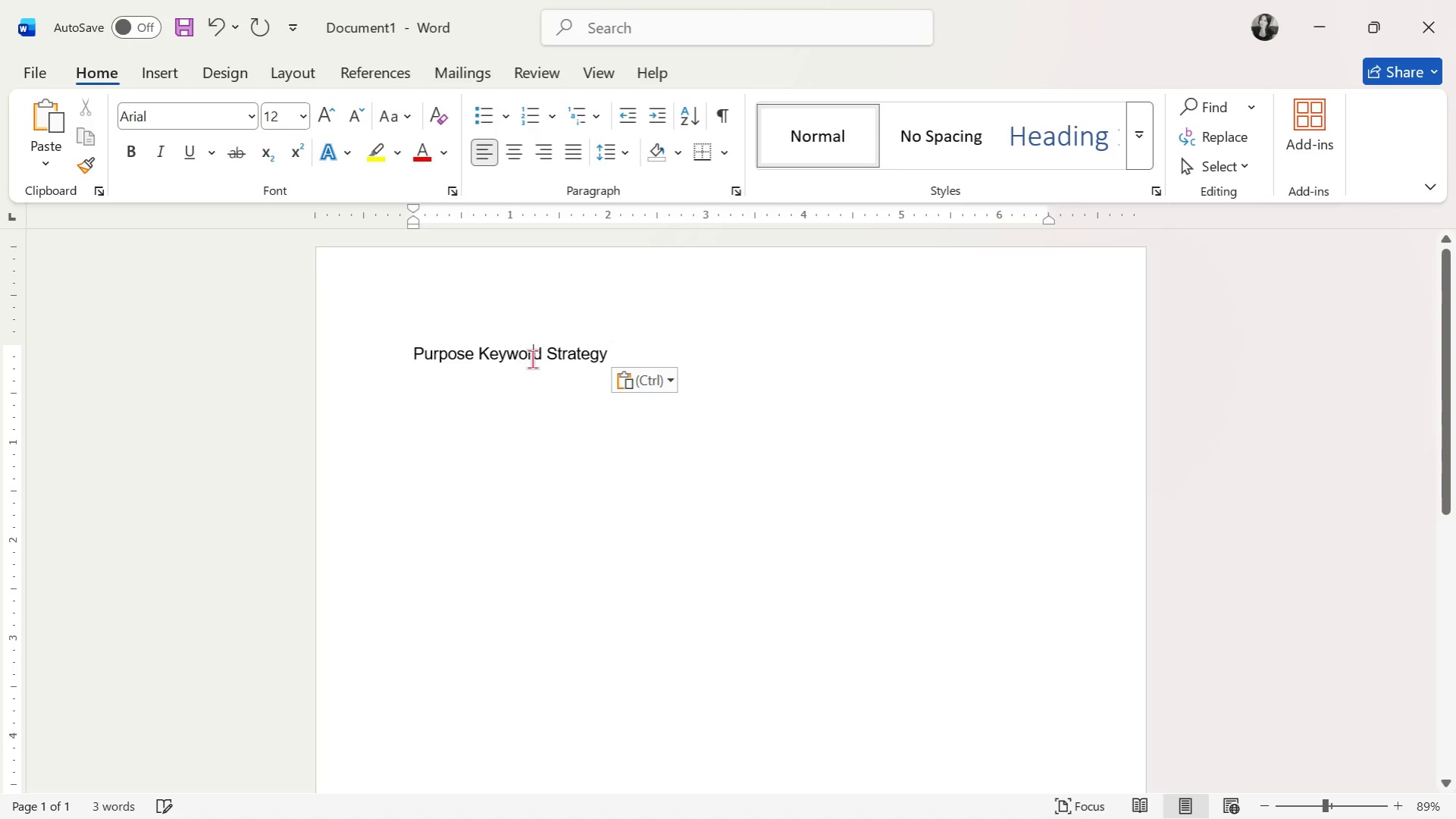 
triple_click([532, 359])
 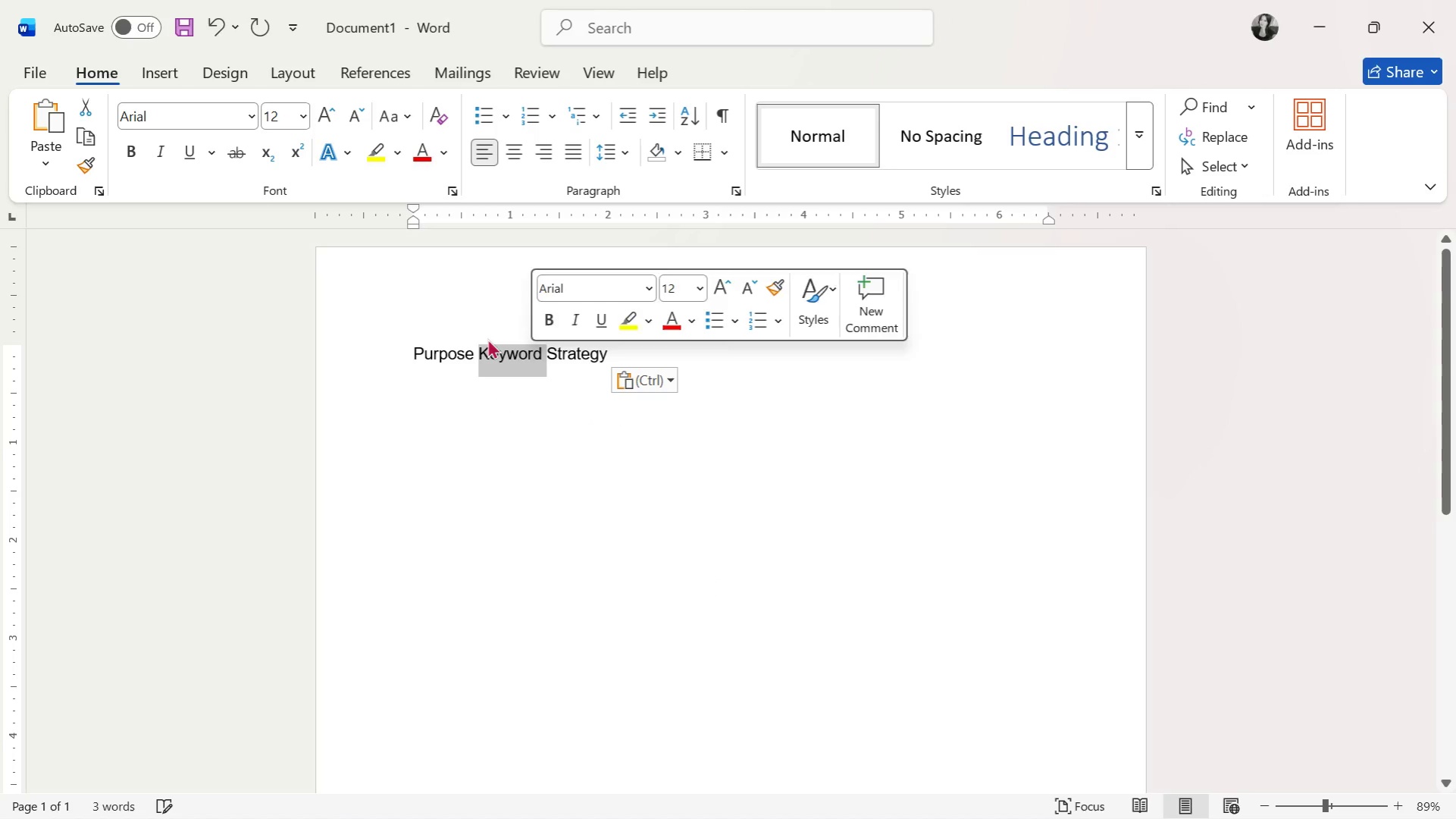 
left_click([487, 338])
 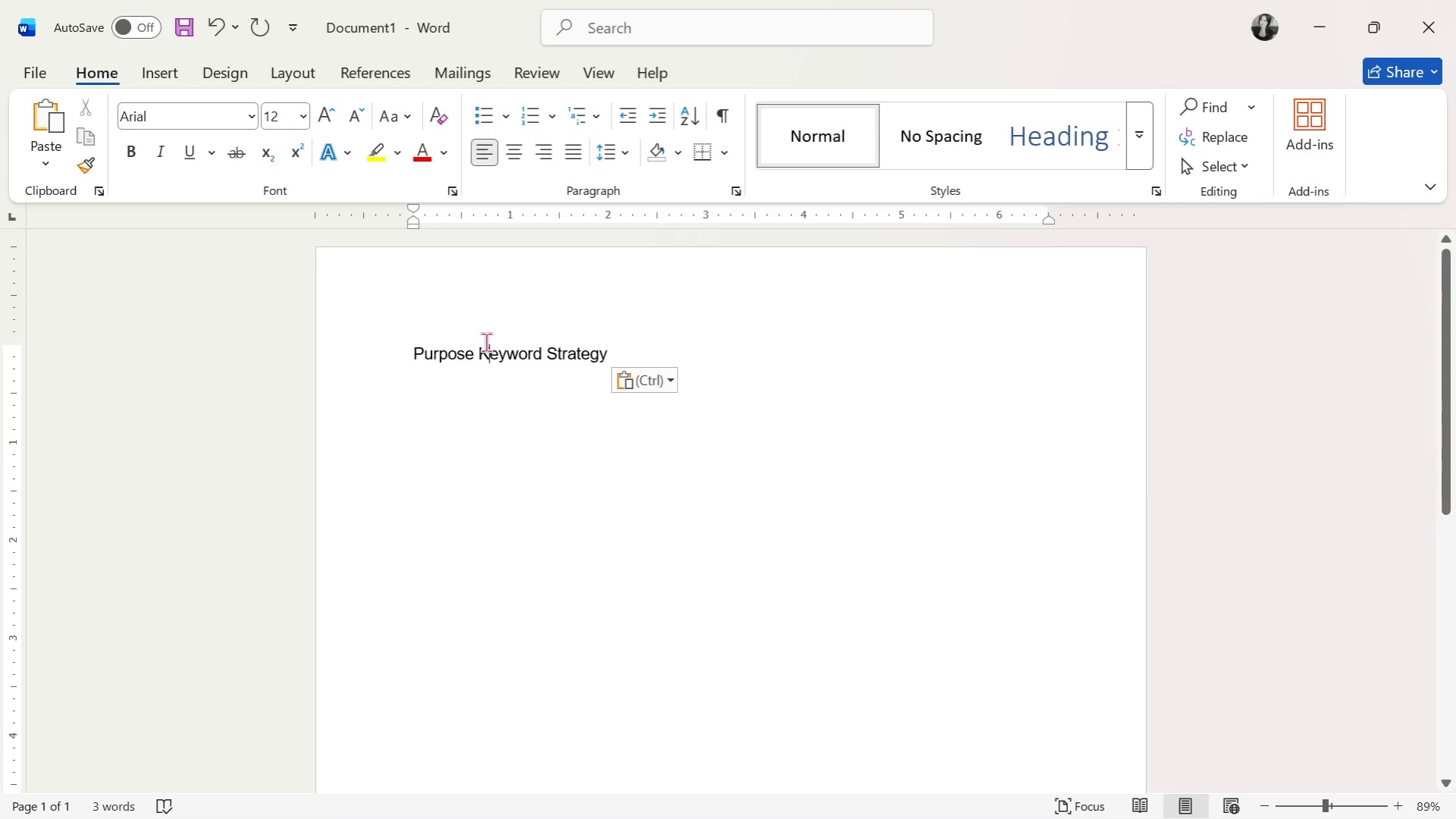 
triple_click([486, 342])
 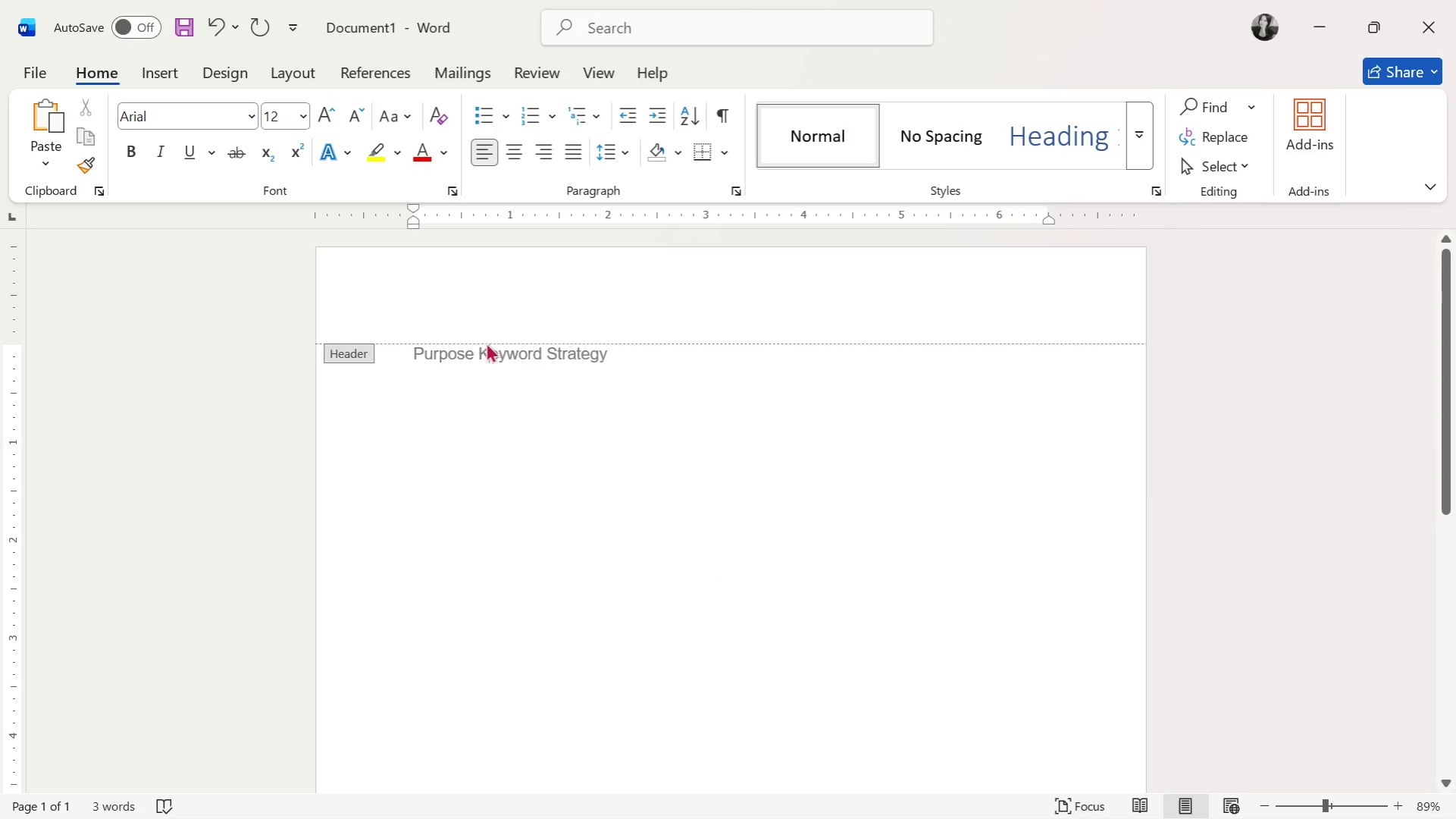 
triple_click([486, 342])
 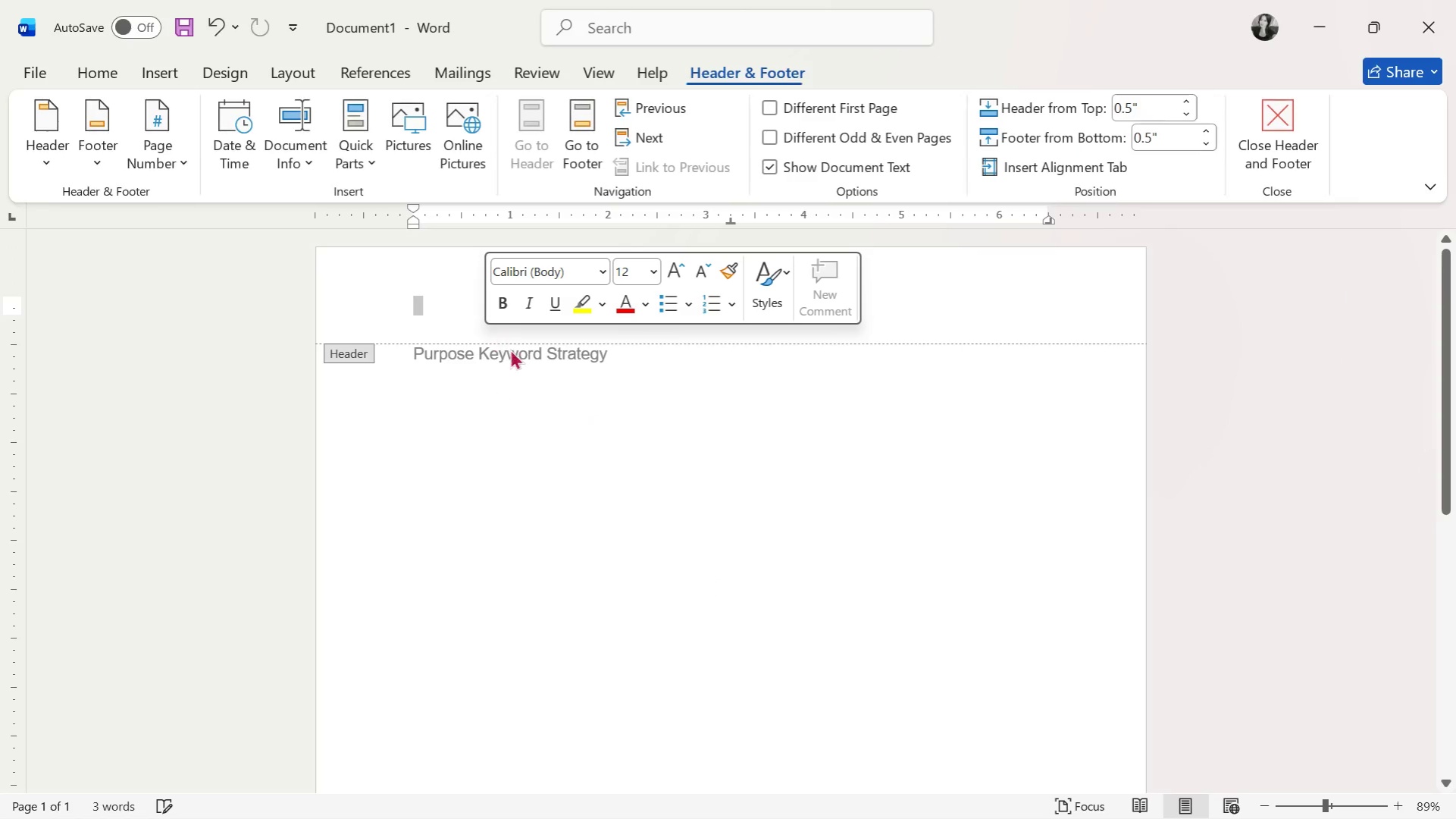 
triple_click([511, 356])
 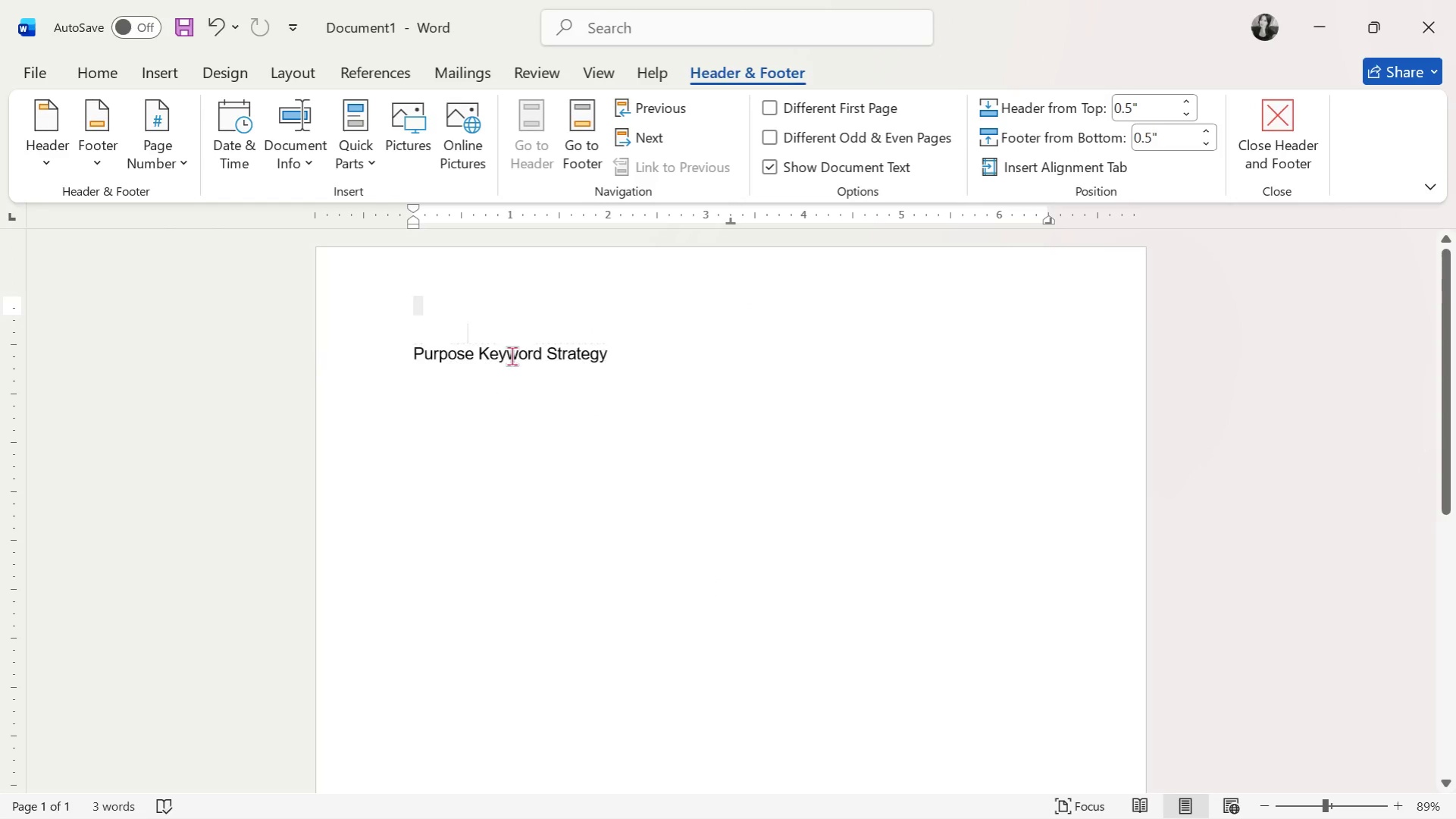 
triple_click([512, 356])
 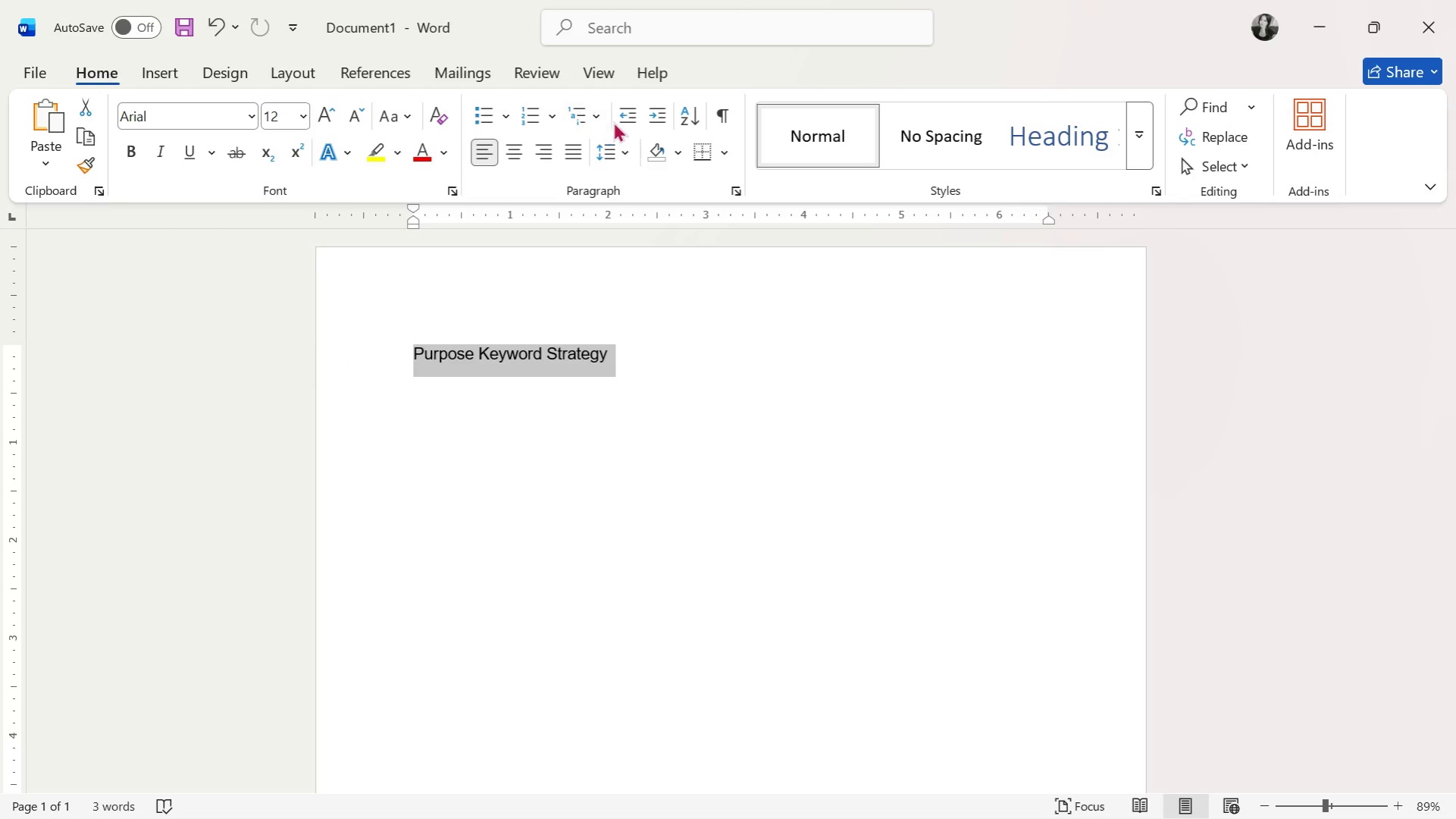 
left_click([612, 149])
 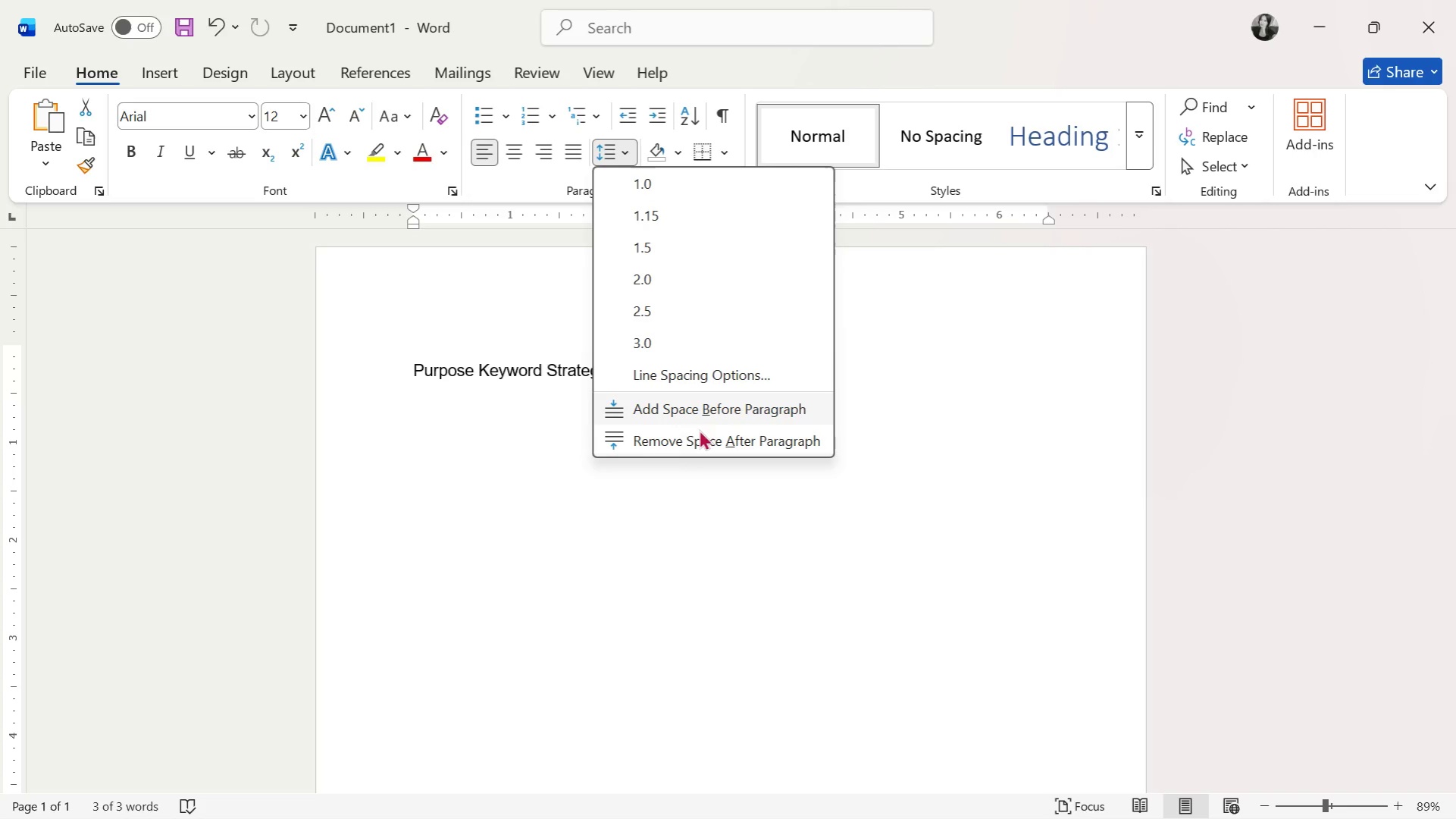 
left_click([689, 439])
 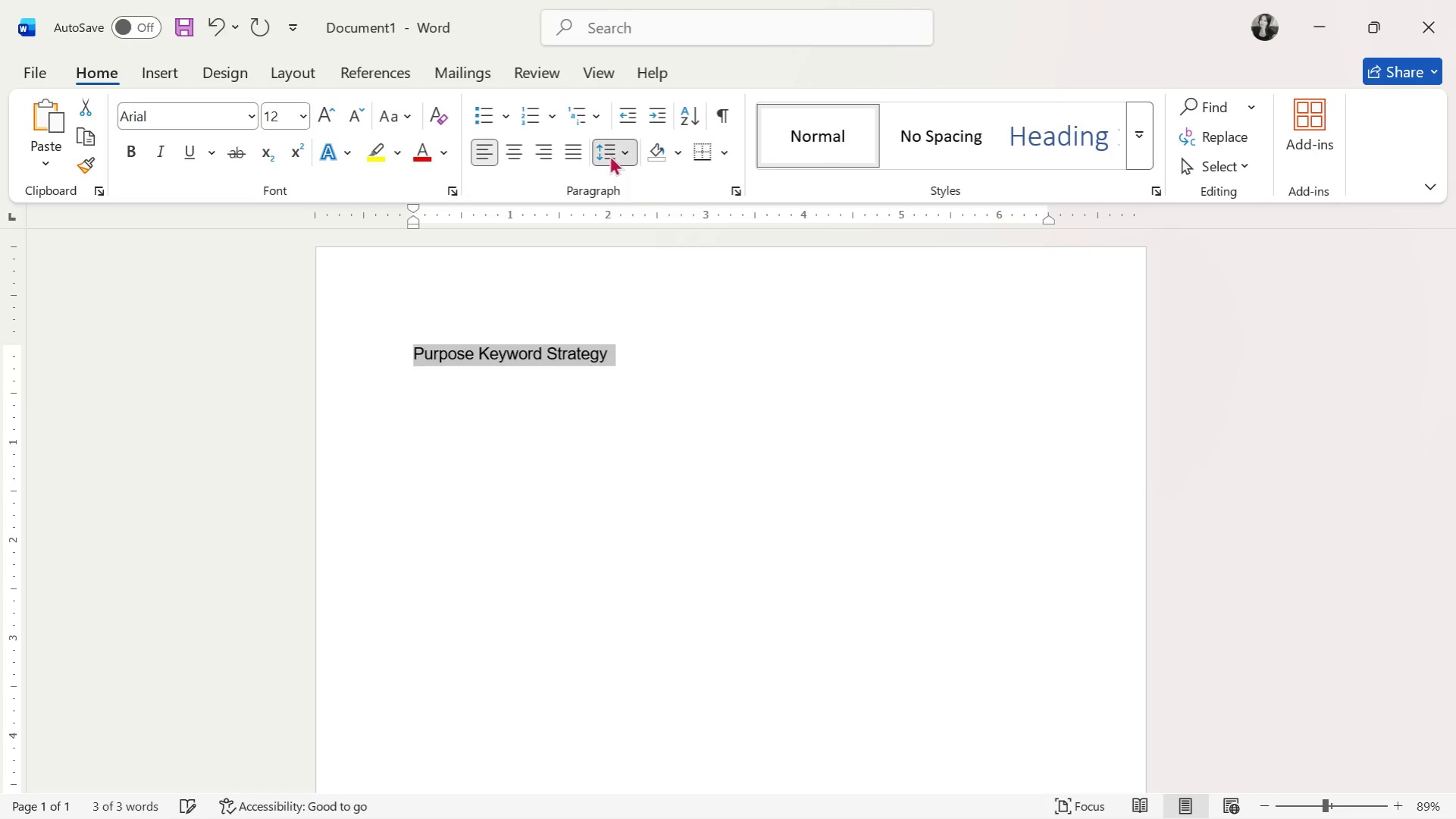 
double_click([668, 187])
 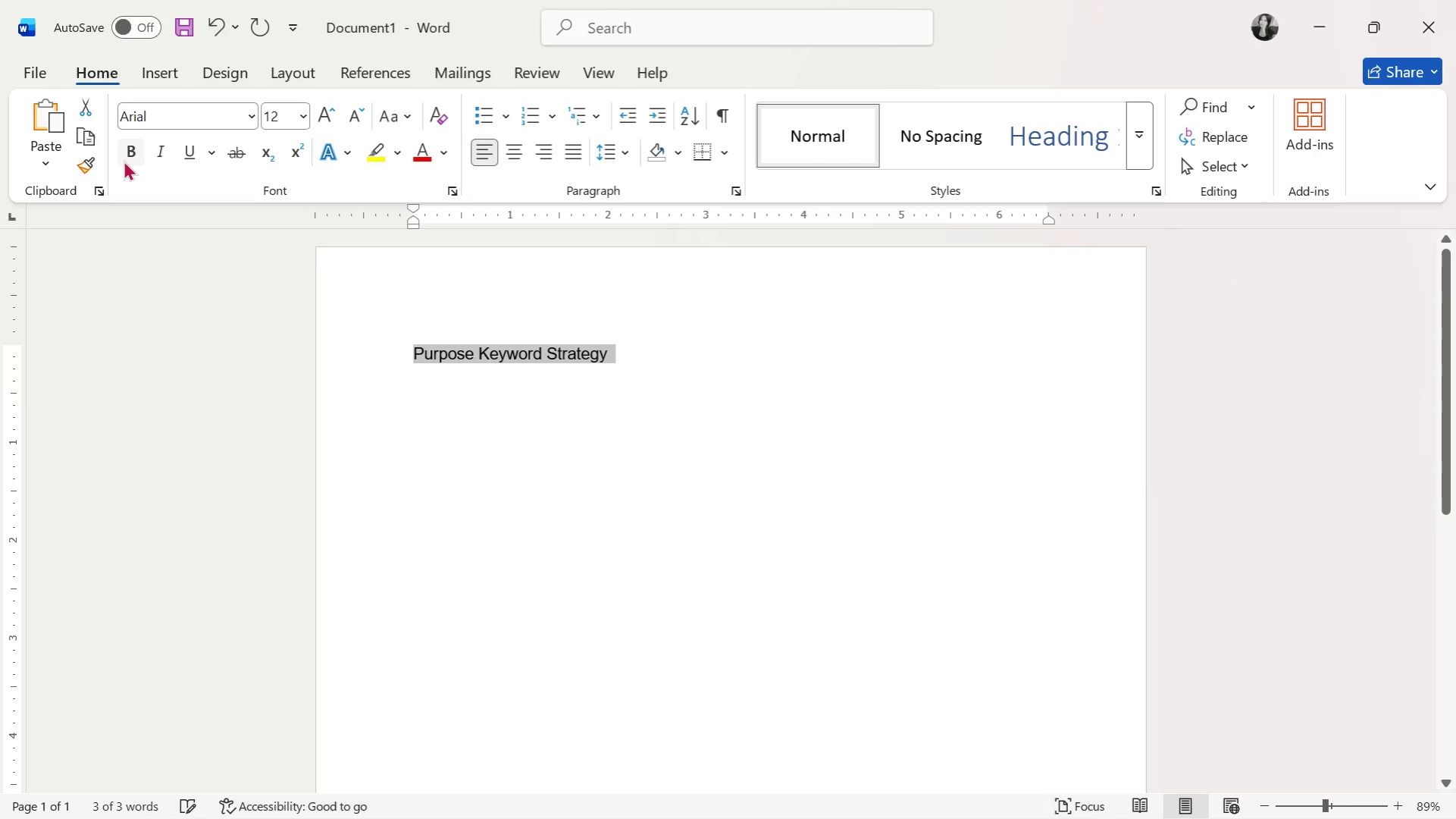 
left_click([117, 153])
 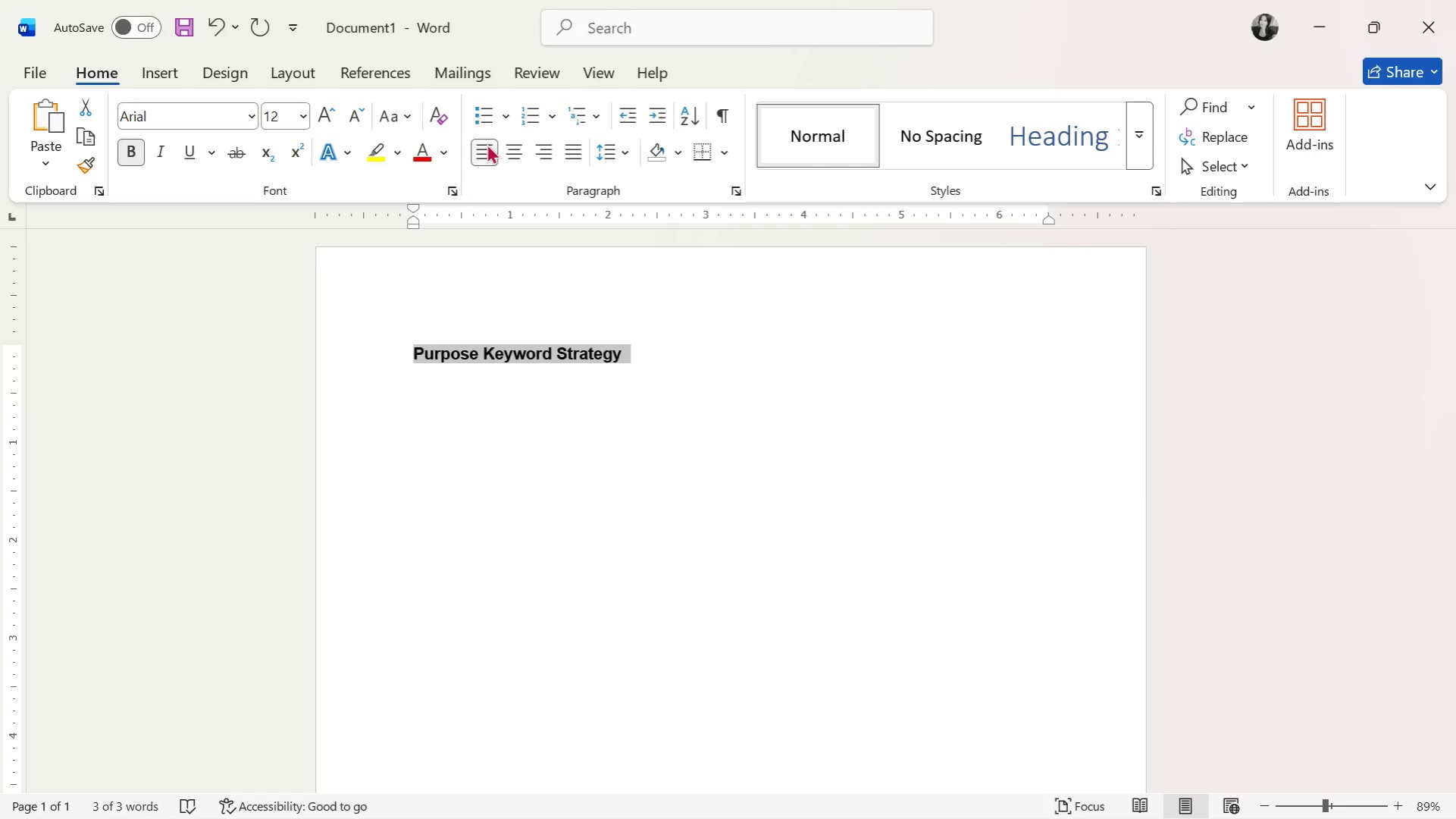 
key(Alt+AltLeft)
 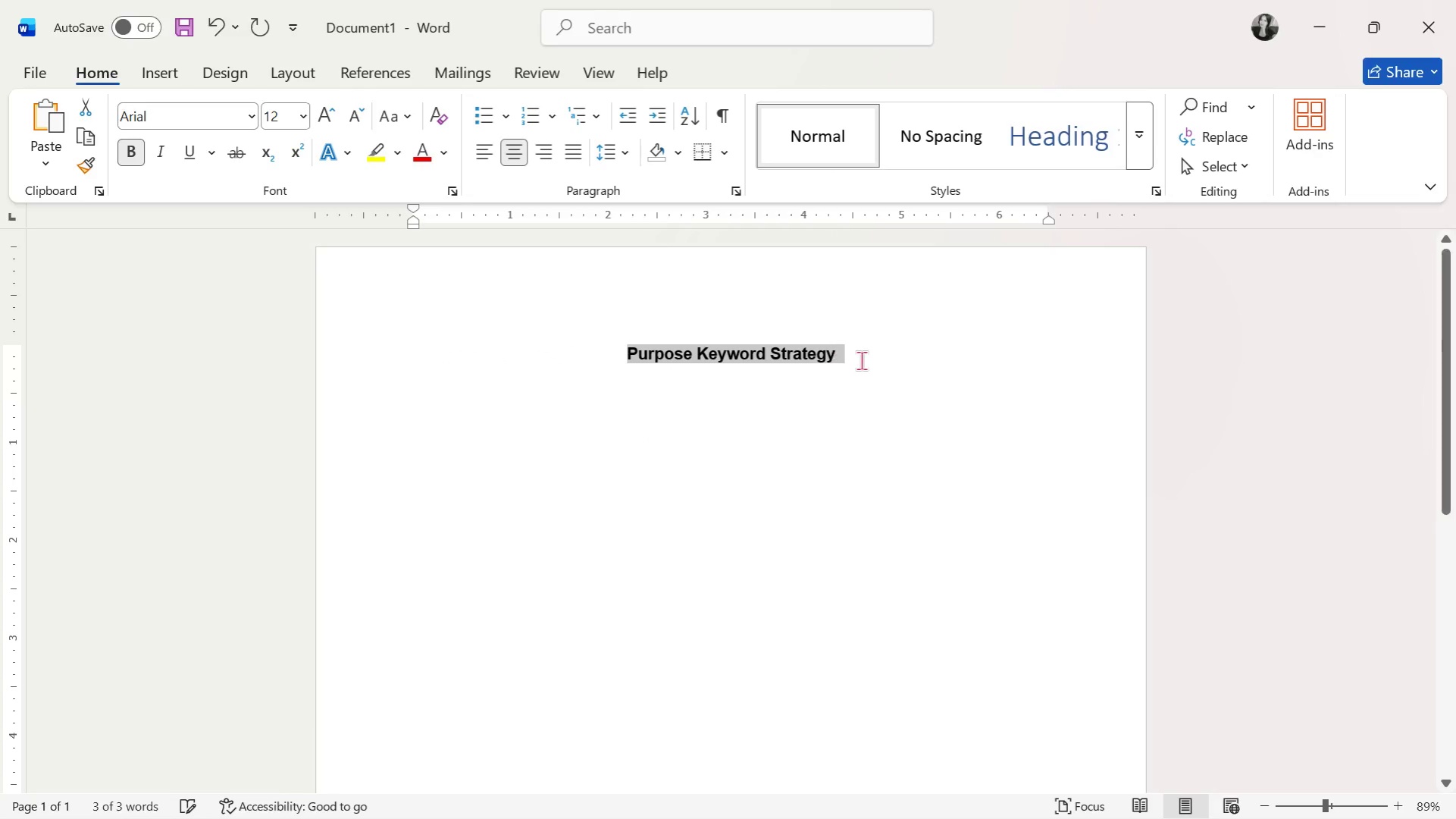 
key(Alt+Tab)